 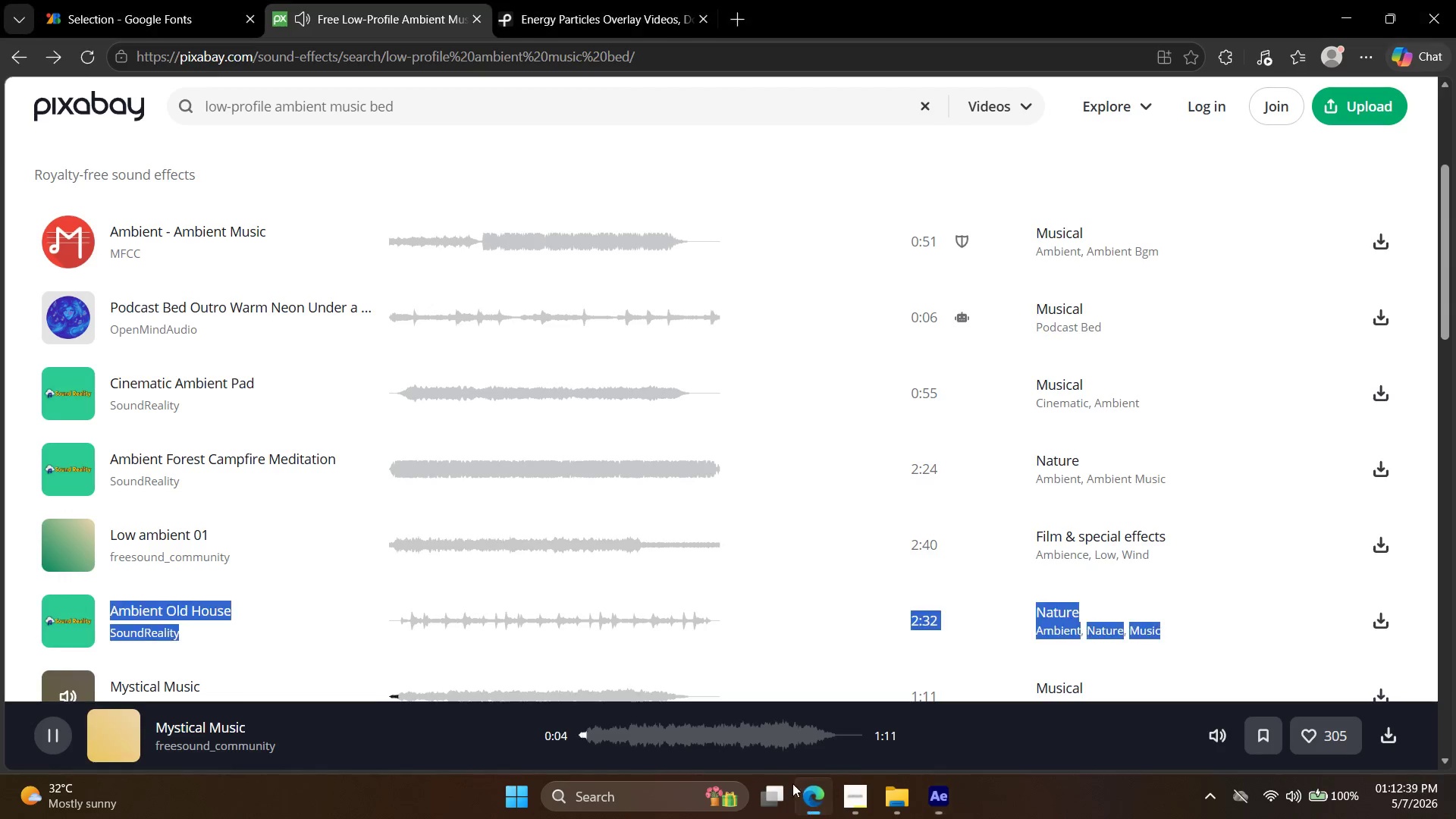 
scroll: coordinate [315, 505], scroll_direction: down, amount: 4.0
 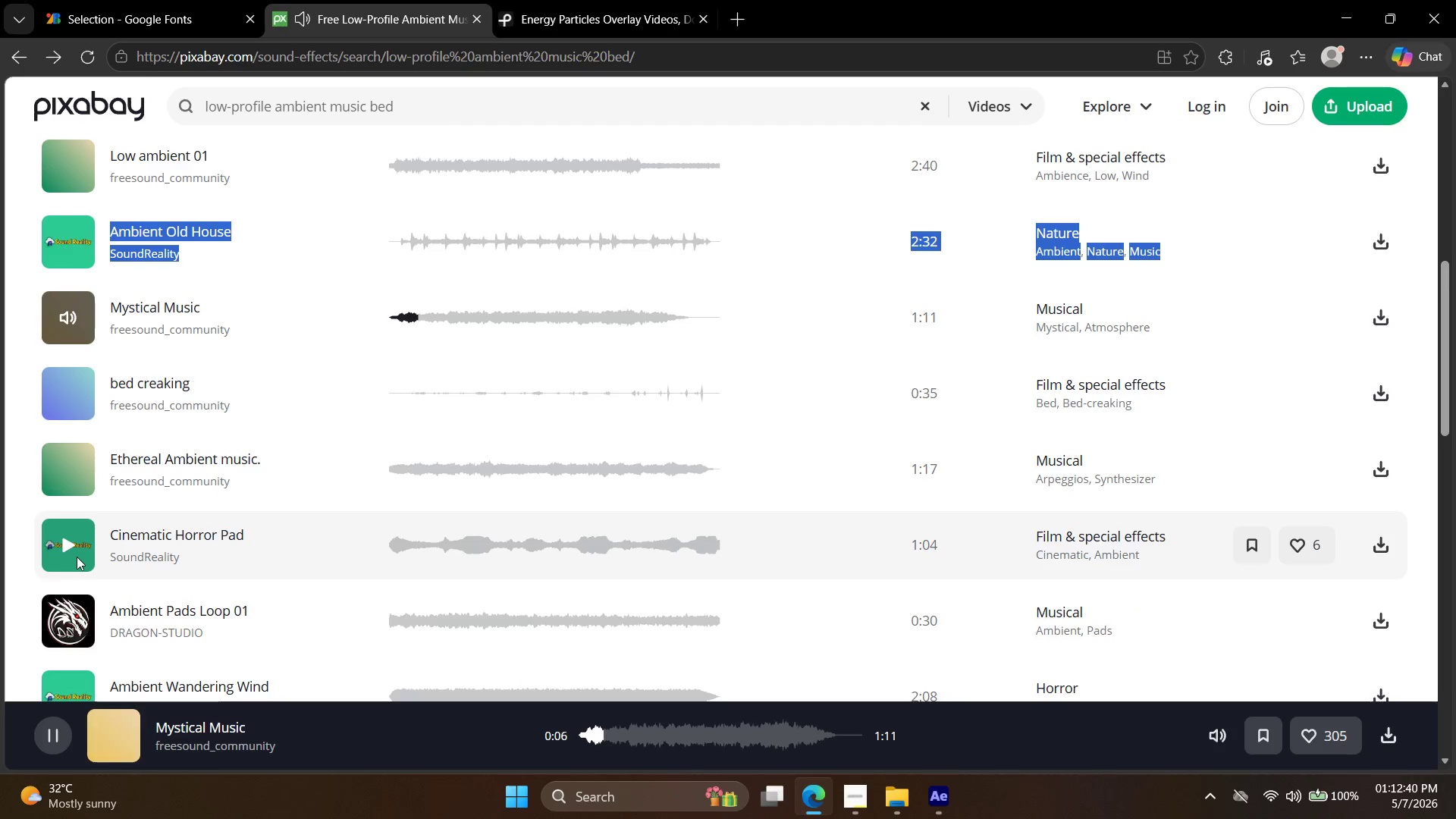 
left_click([72, 554])
 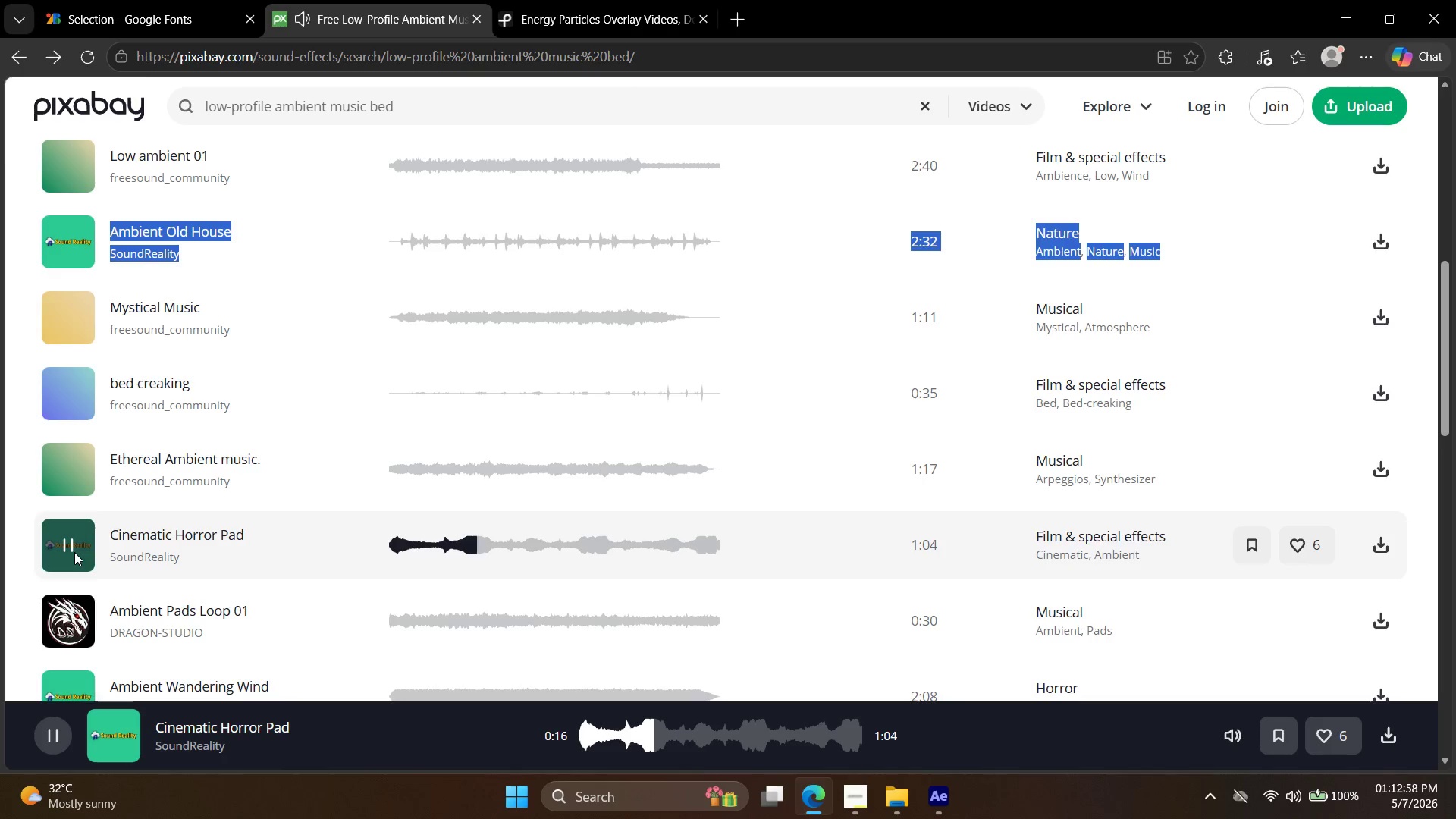 
wait(22.66)
 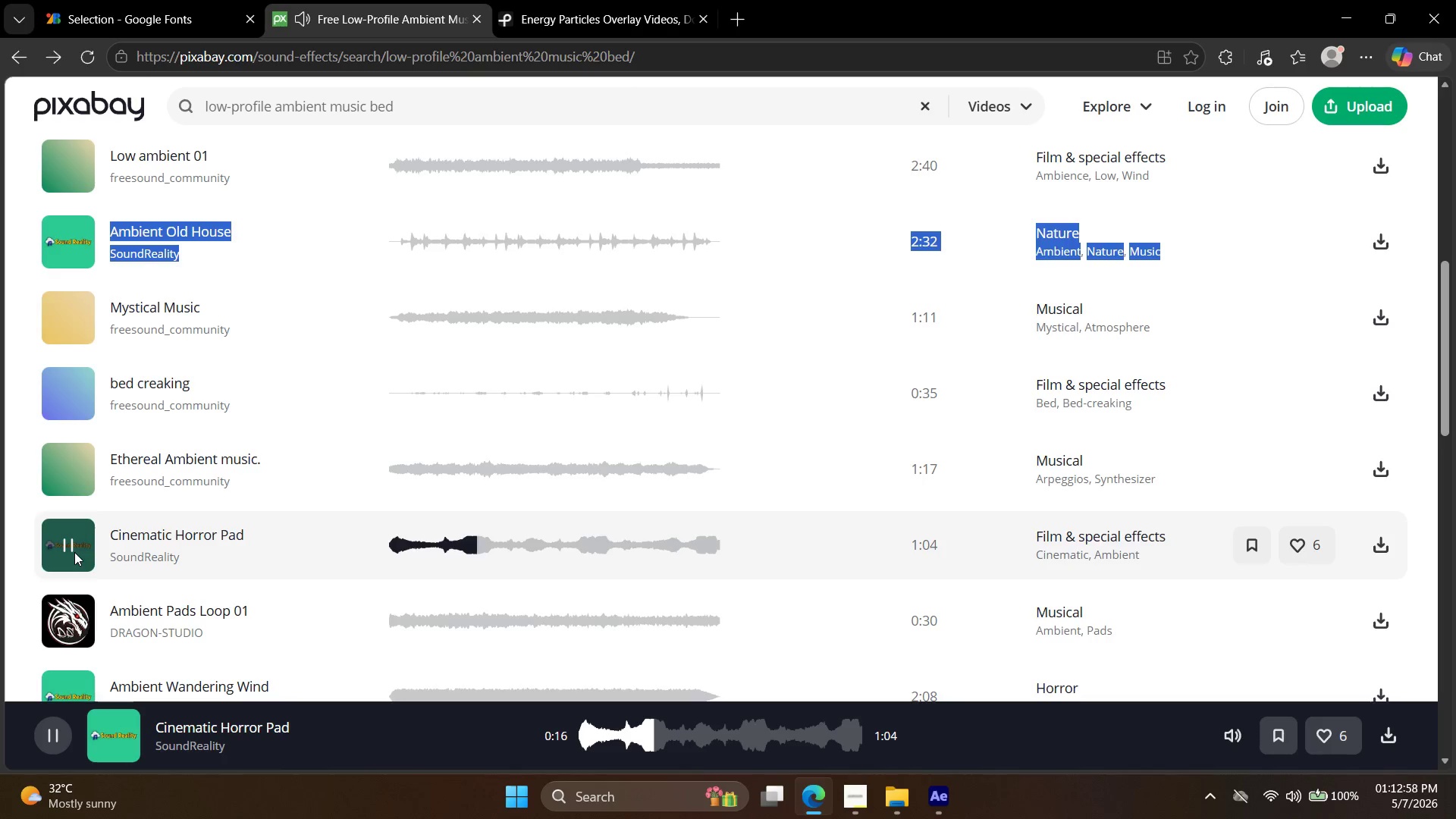 
left_click([70, 480])
 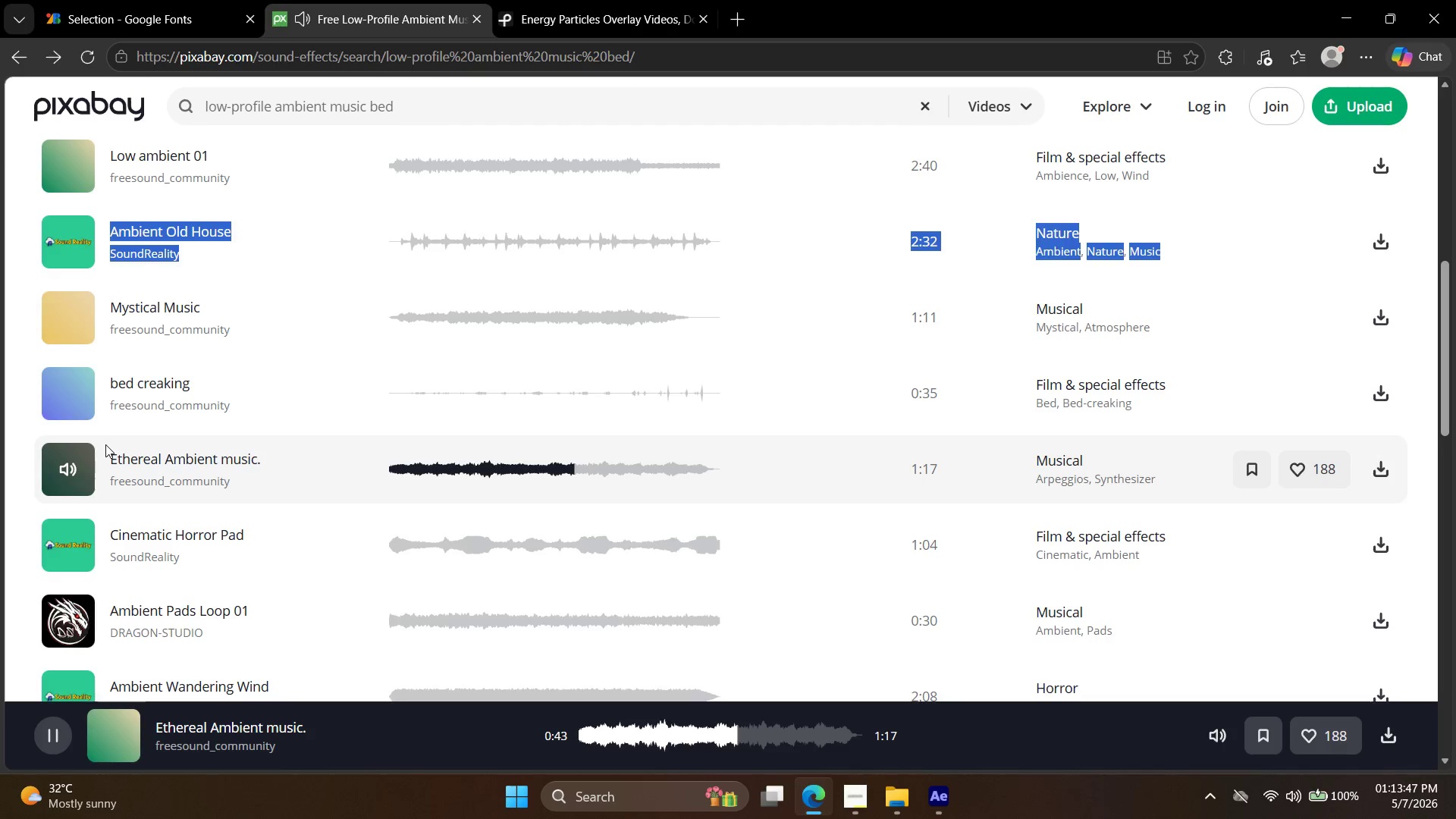 
wait(49.2)
 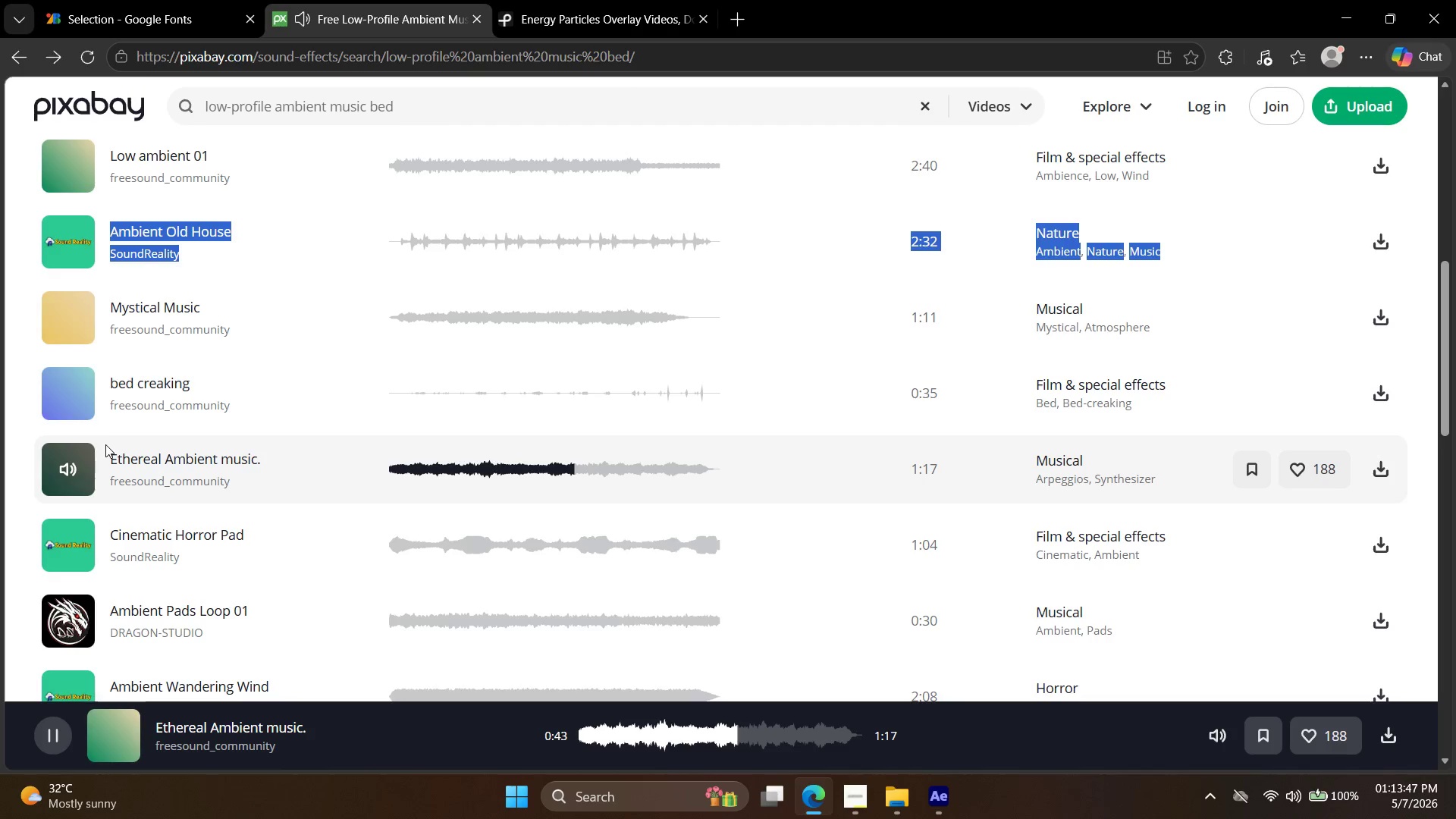 
left_click([85, 400])
 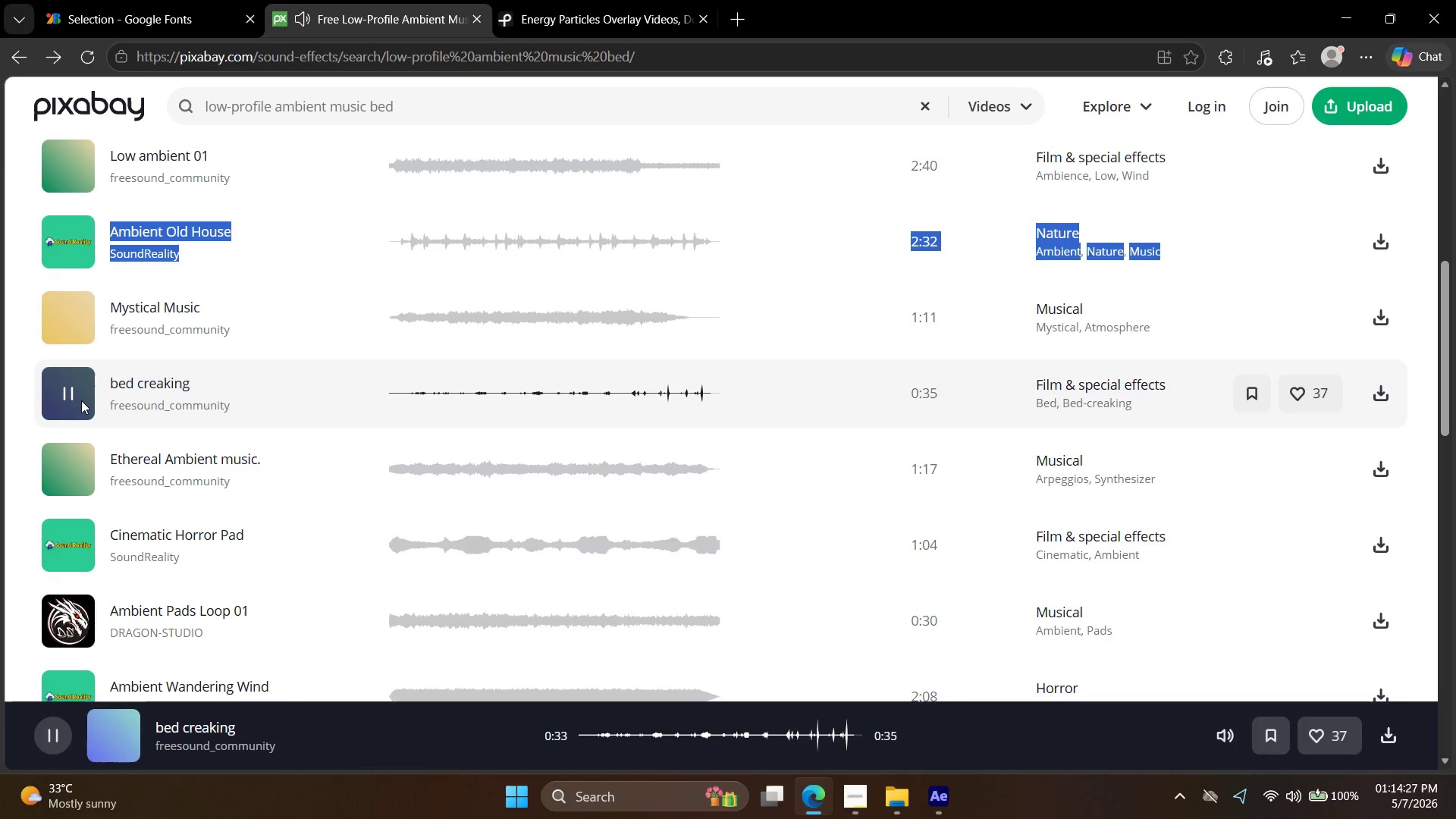 
wait(39.94)
 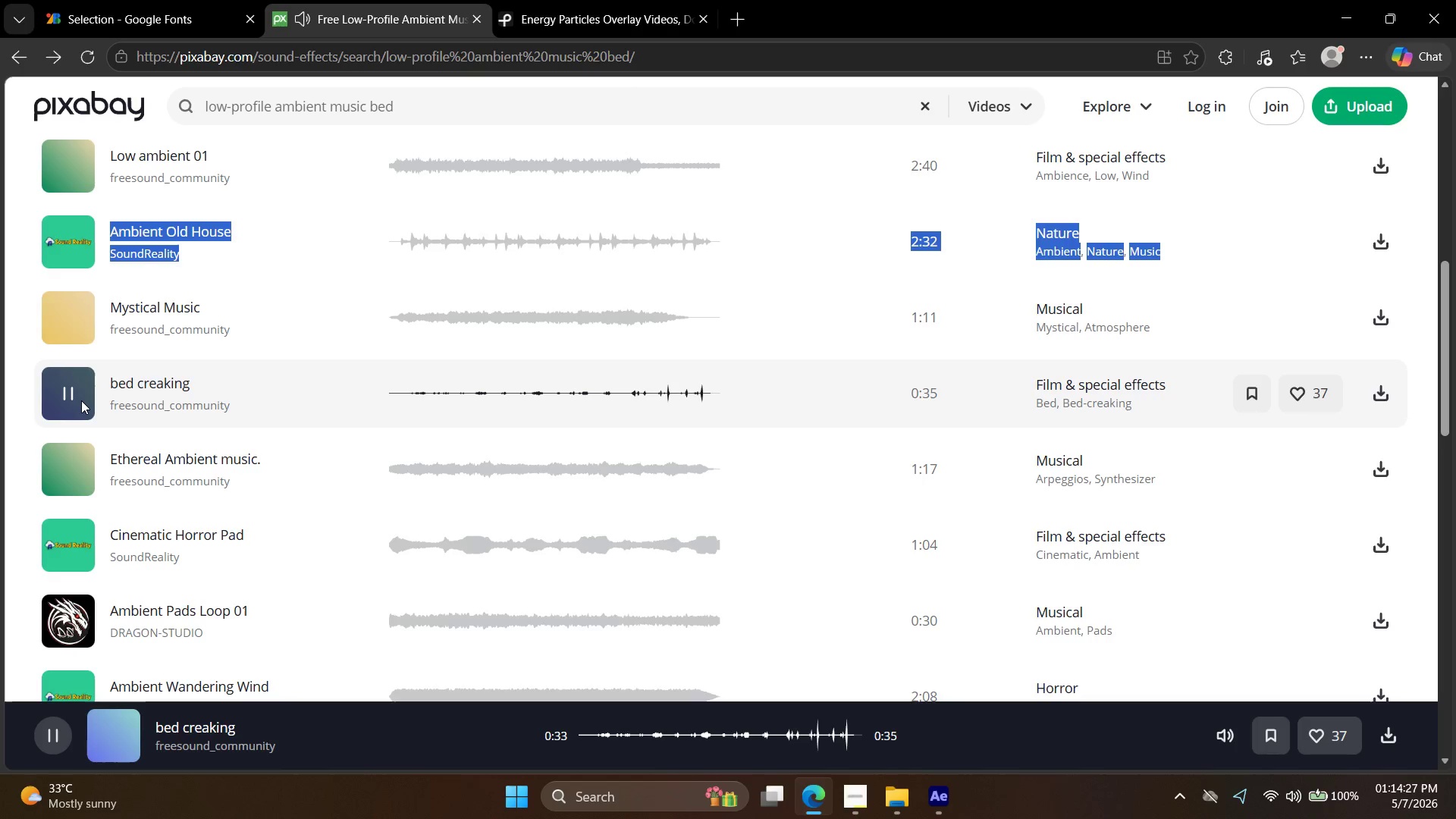 
left_click([63, 480])
 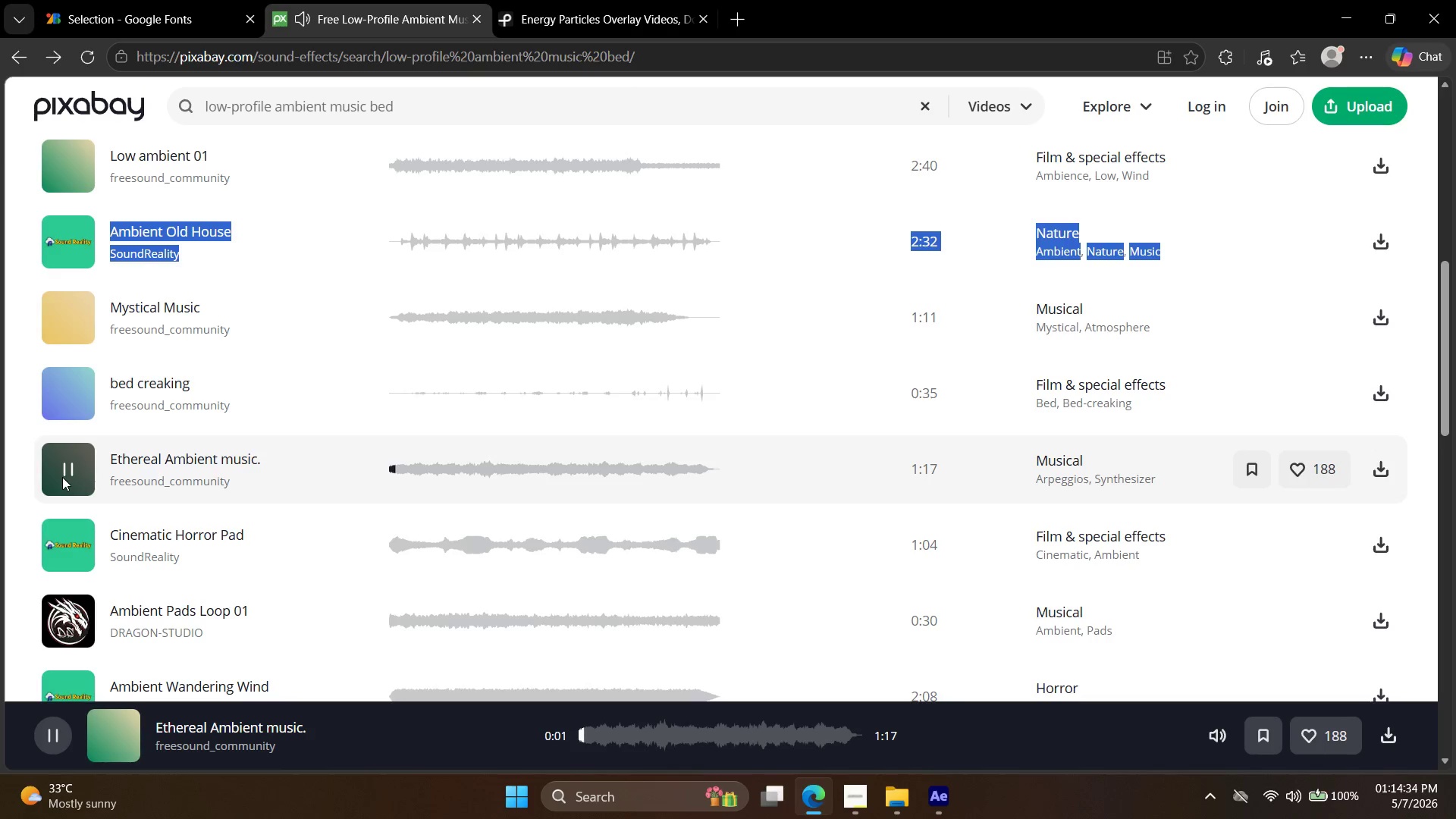 
left_click([62, 477])
 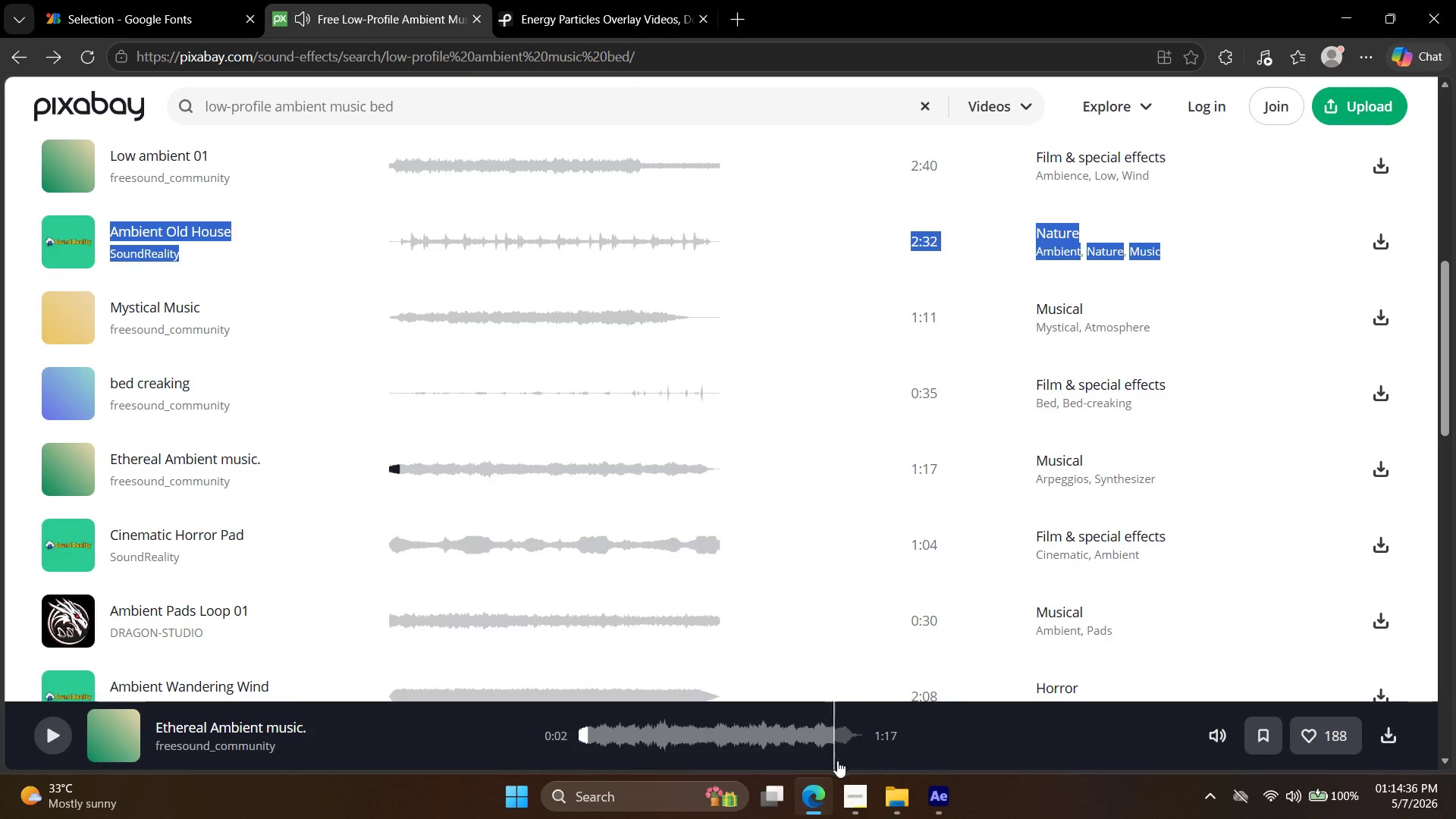 
left_click([942, 805])
 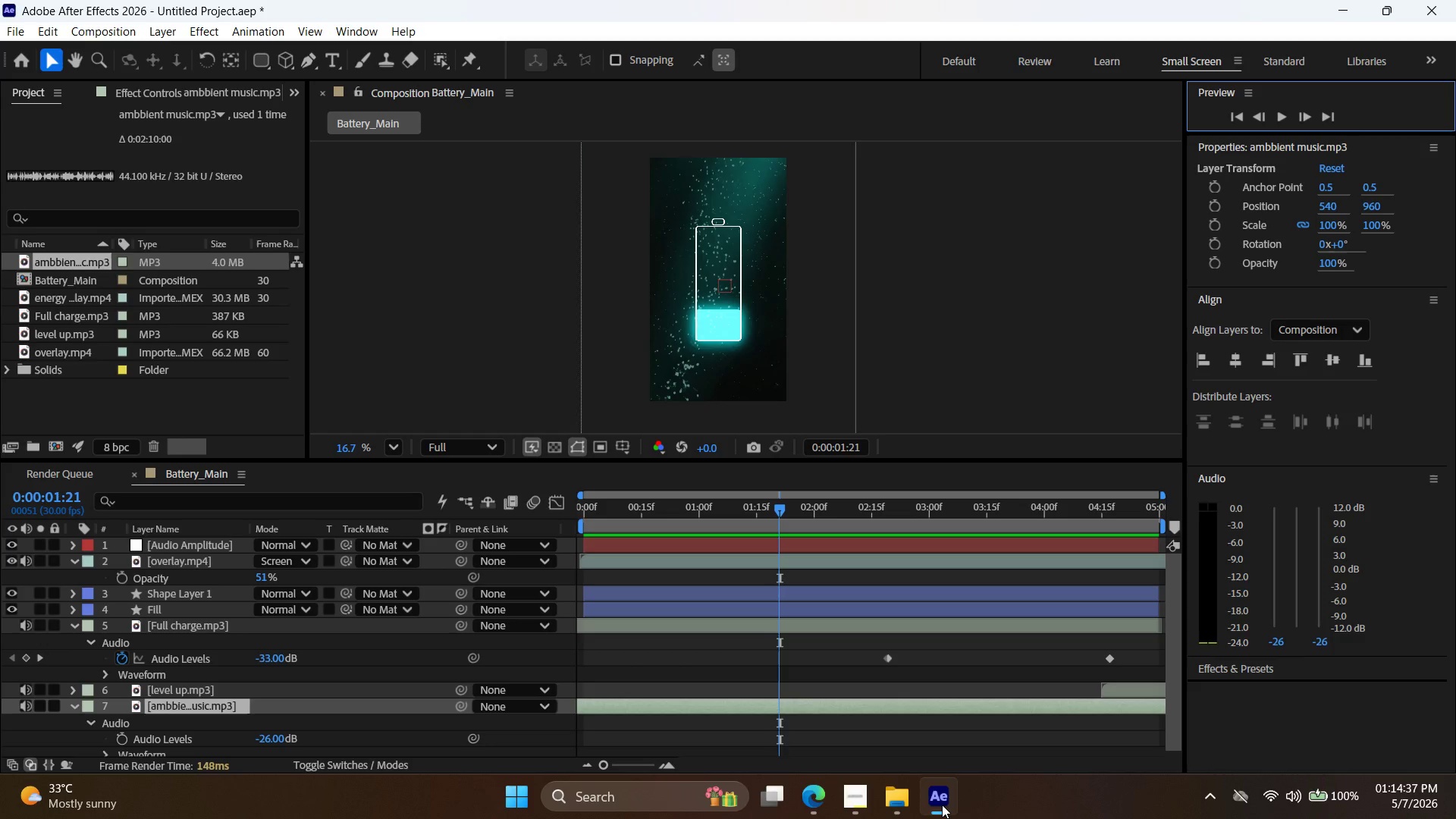 
left_click([942, 805])
 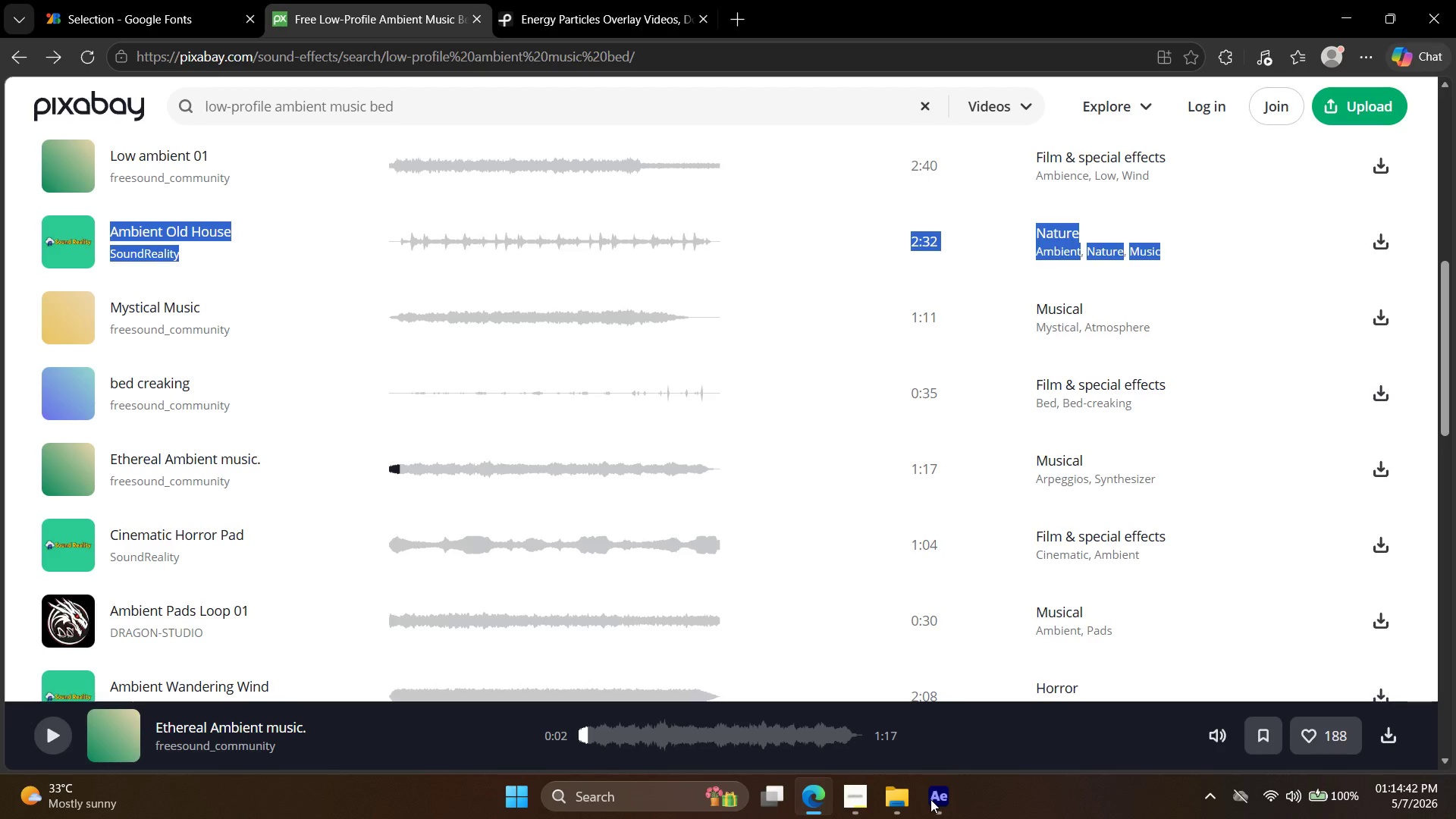 
wait(6.55)
 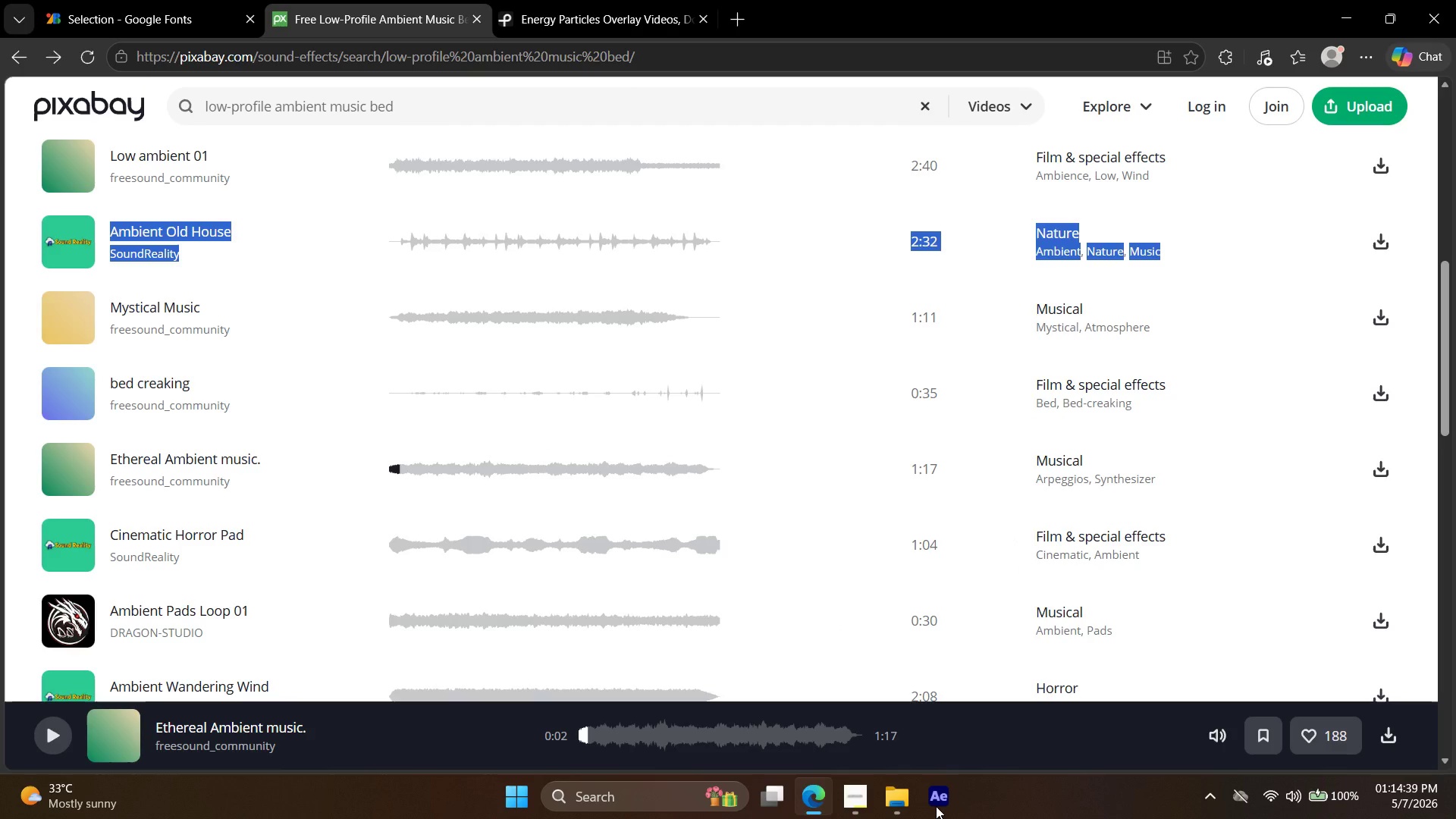 
left_click([937, 804])
 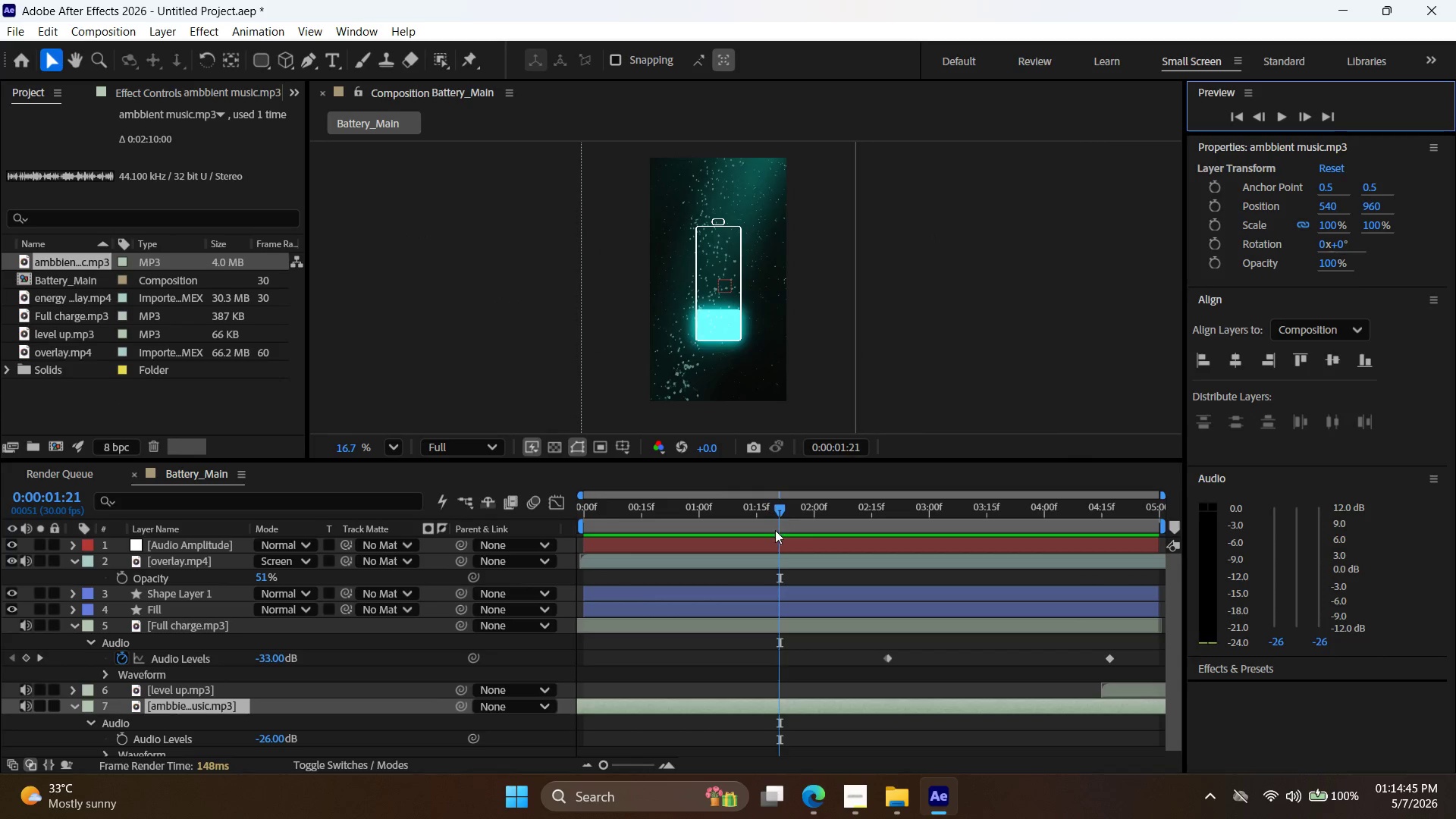 
left_click_drag(start_coordinate=[780, 512], to_coordinate=[529, 548])
 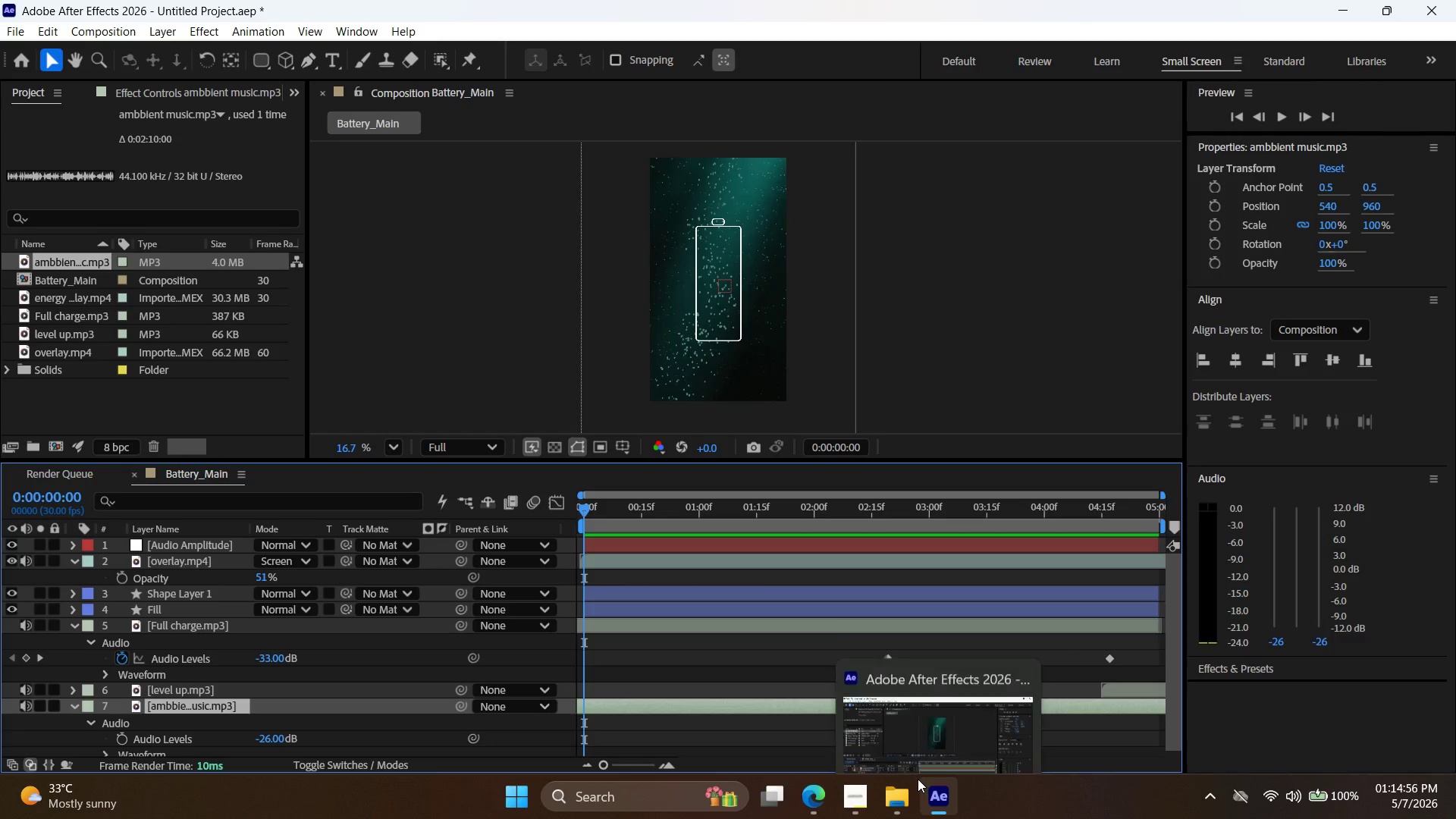 
wait(5.07)
 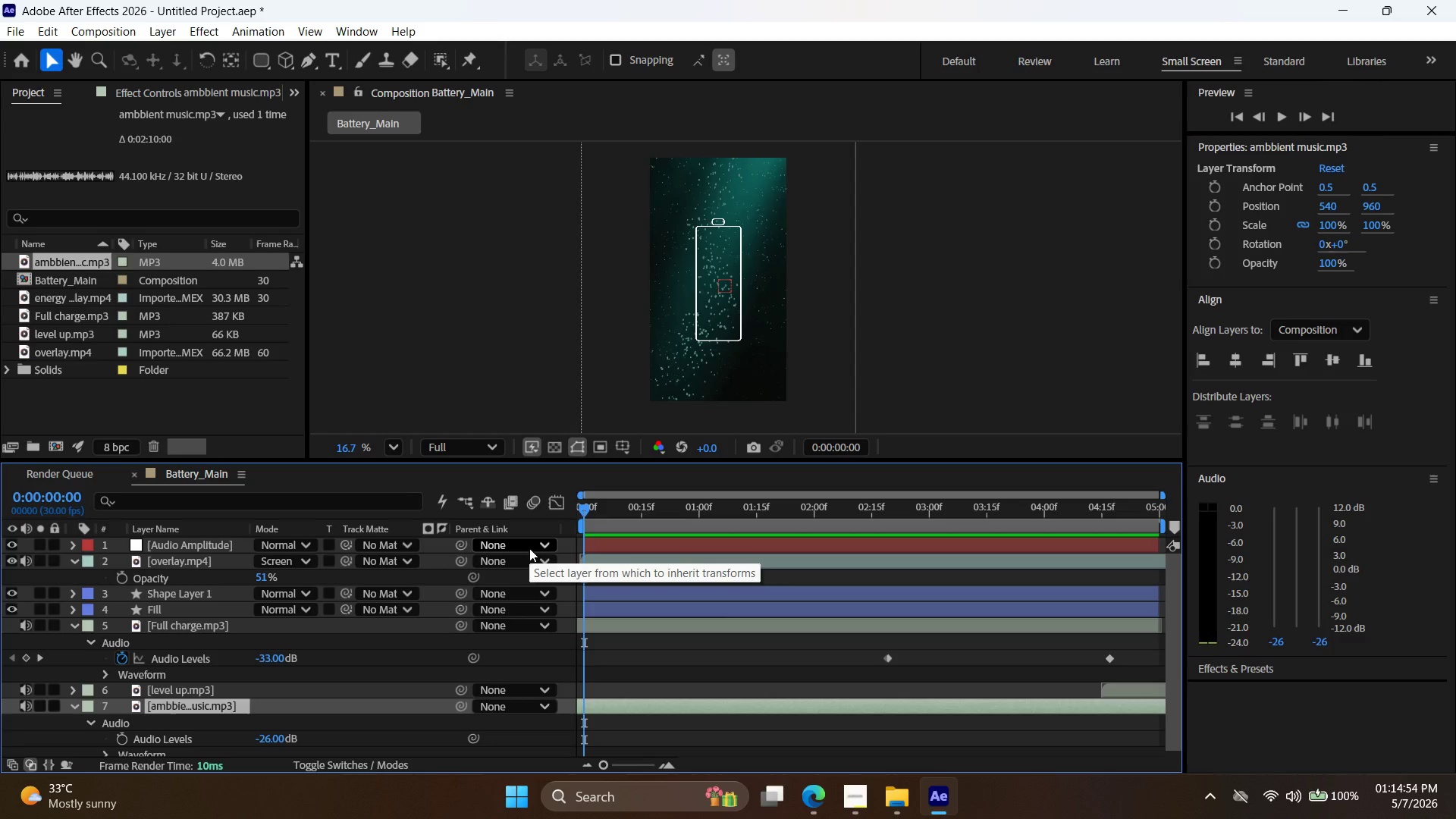 
mouse_move([922, 788])
 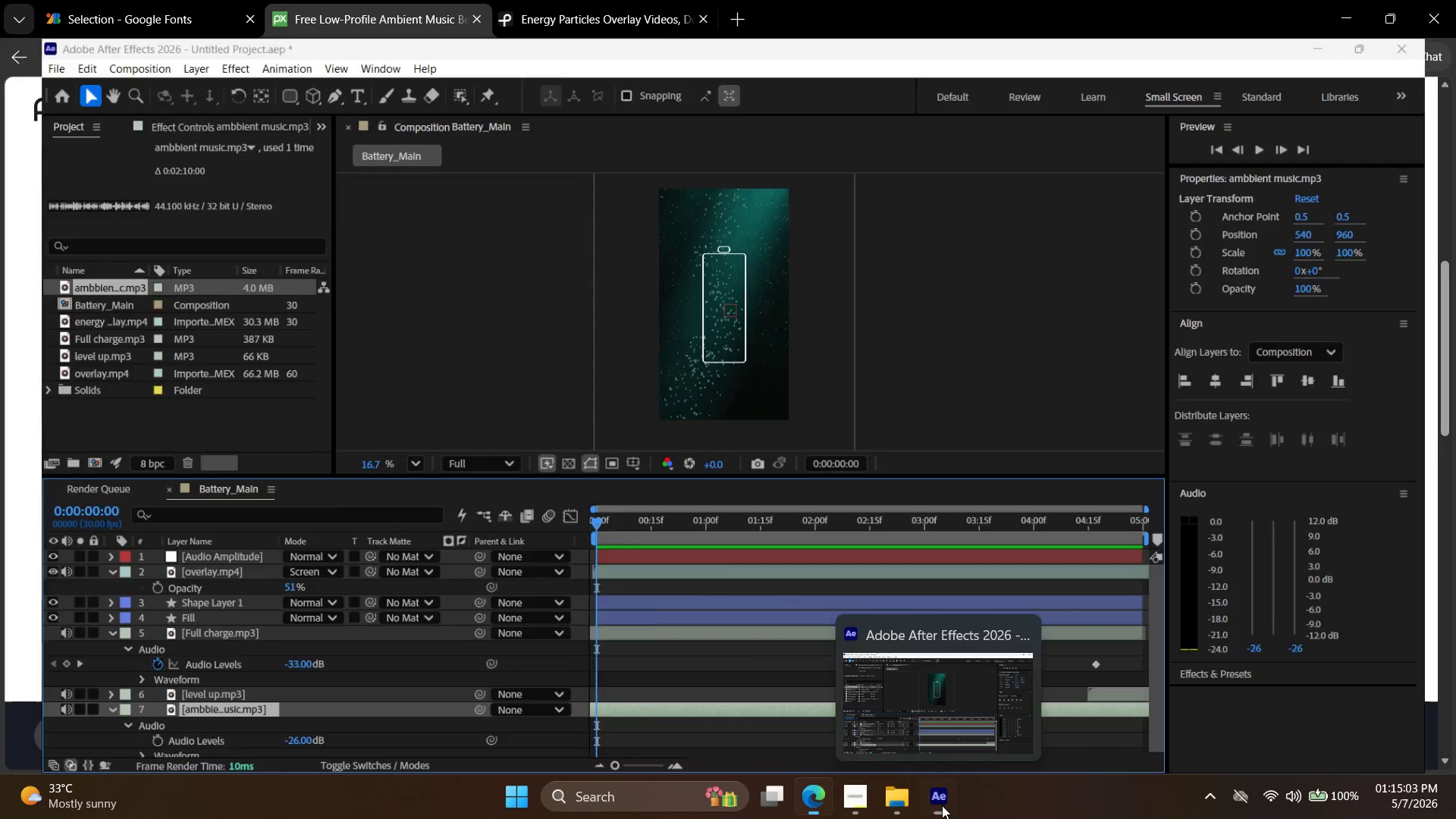 
double_click([942, 805])
 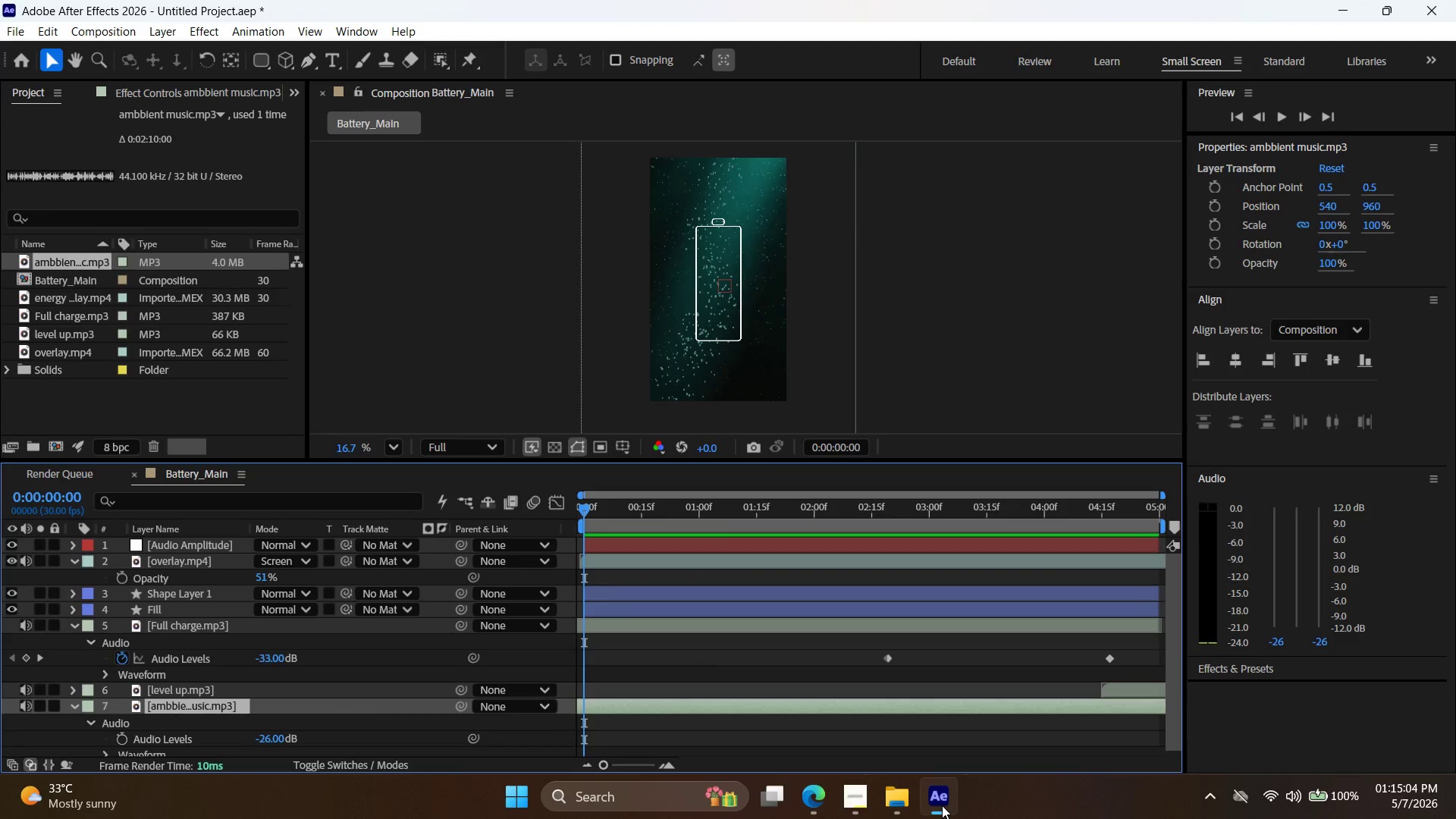 
left_click([942, 805])
 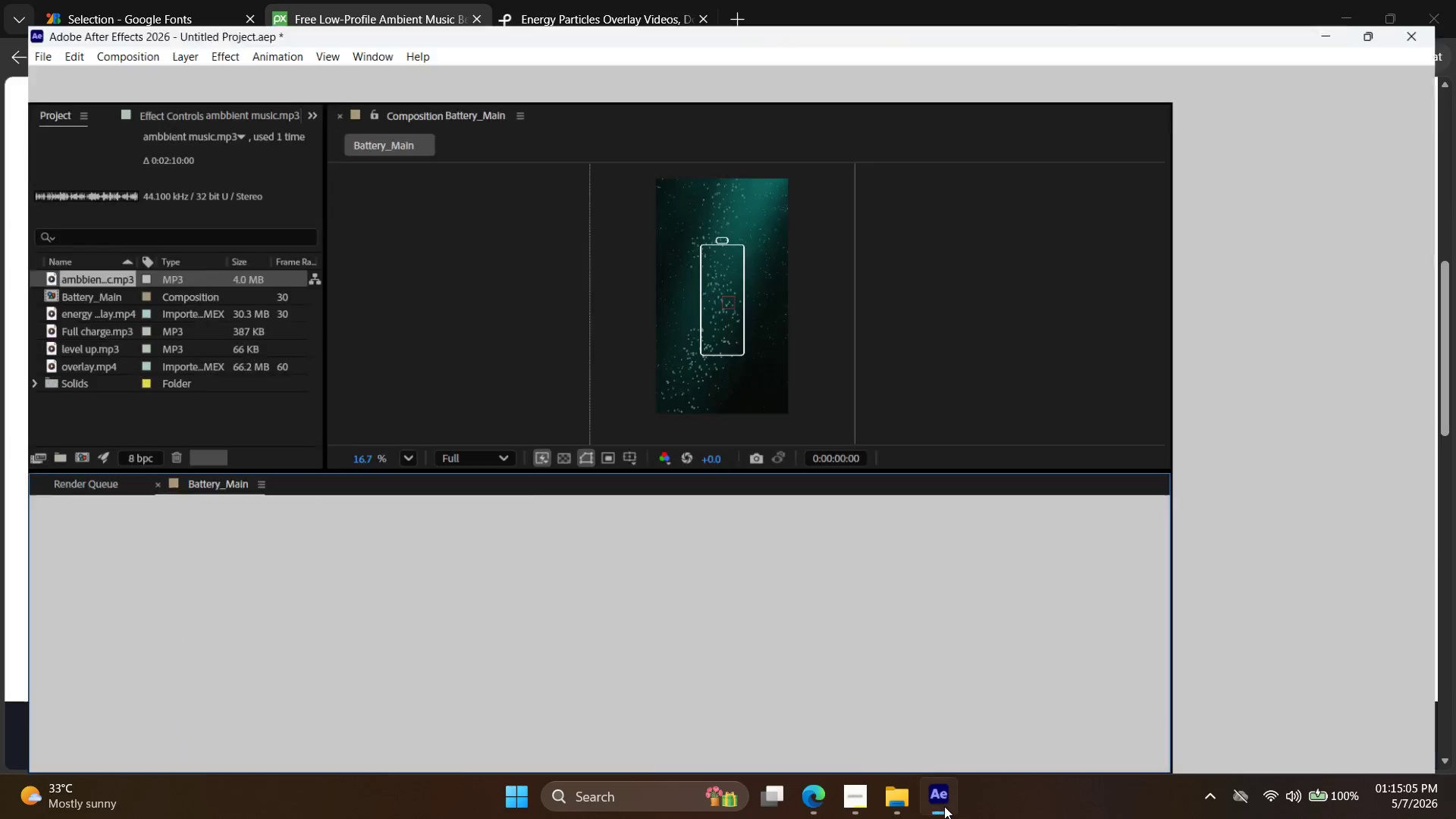 
left_click([944, 806])
 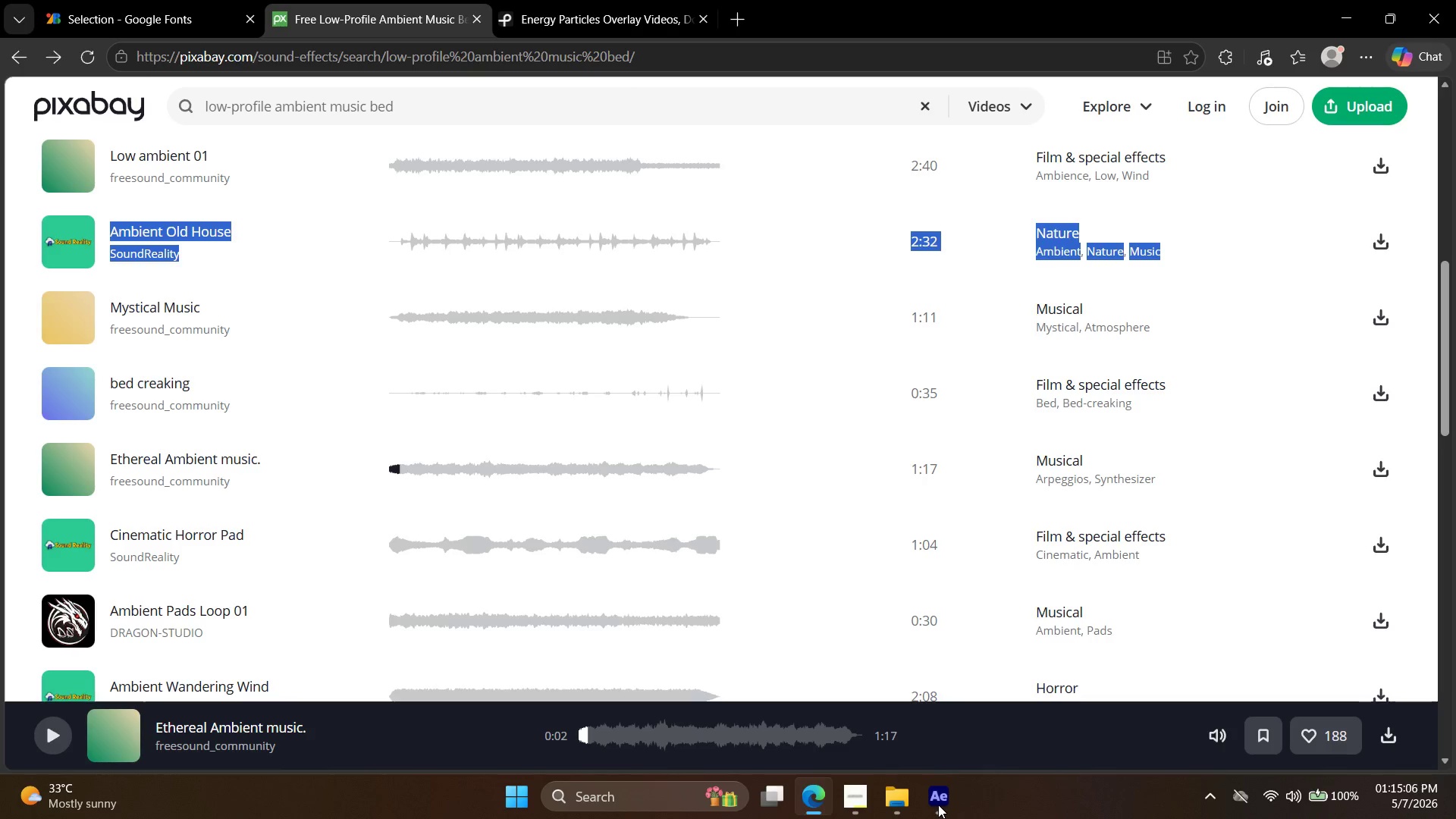 
left_click([938, 805])
 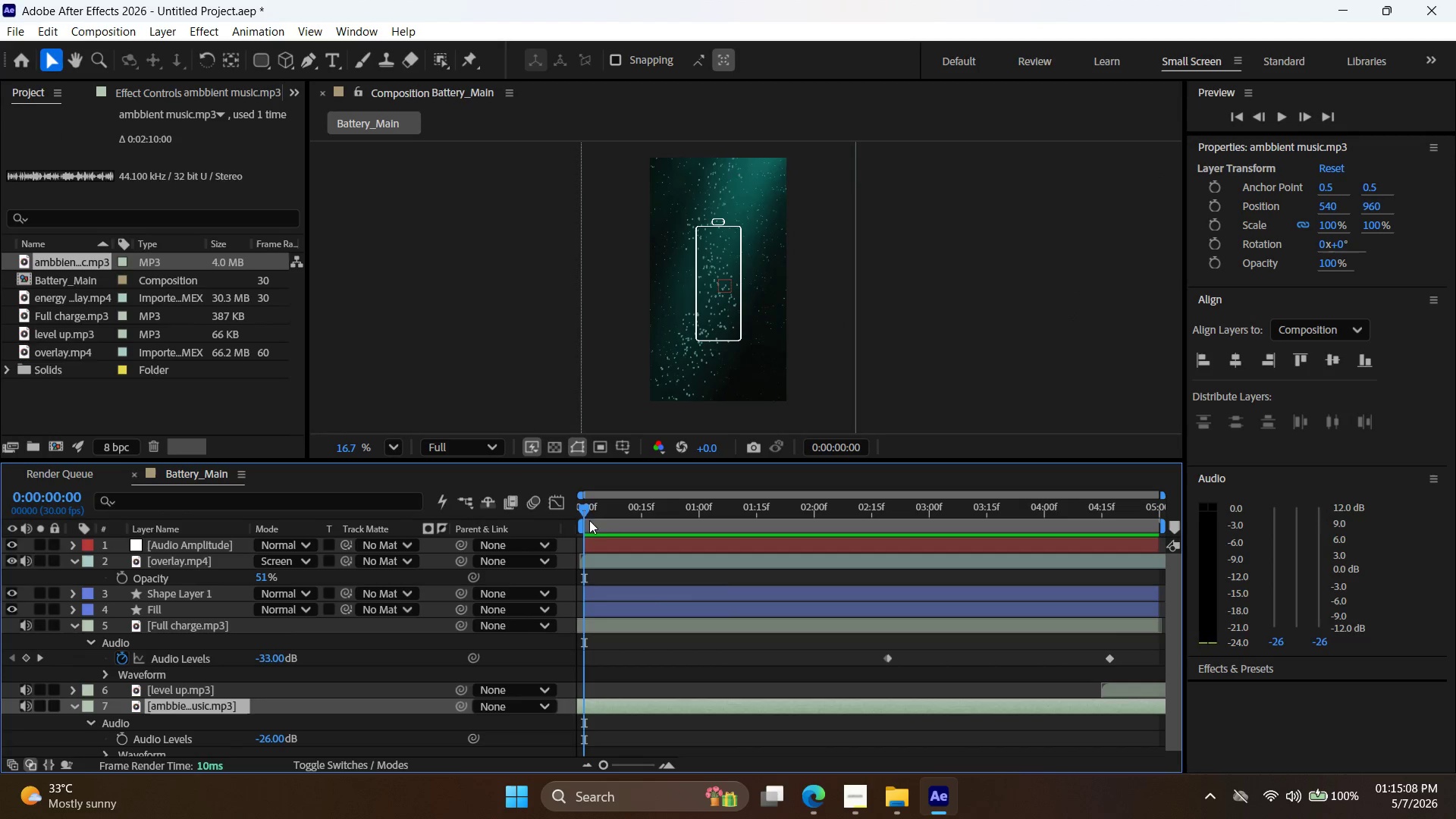 
left_click_drag(start_coordinate=[587, 506], to_coordinate=[525, 592])
 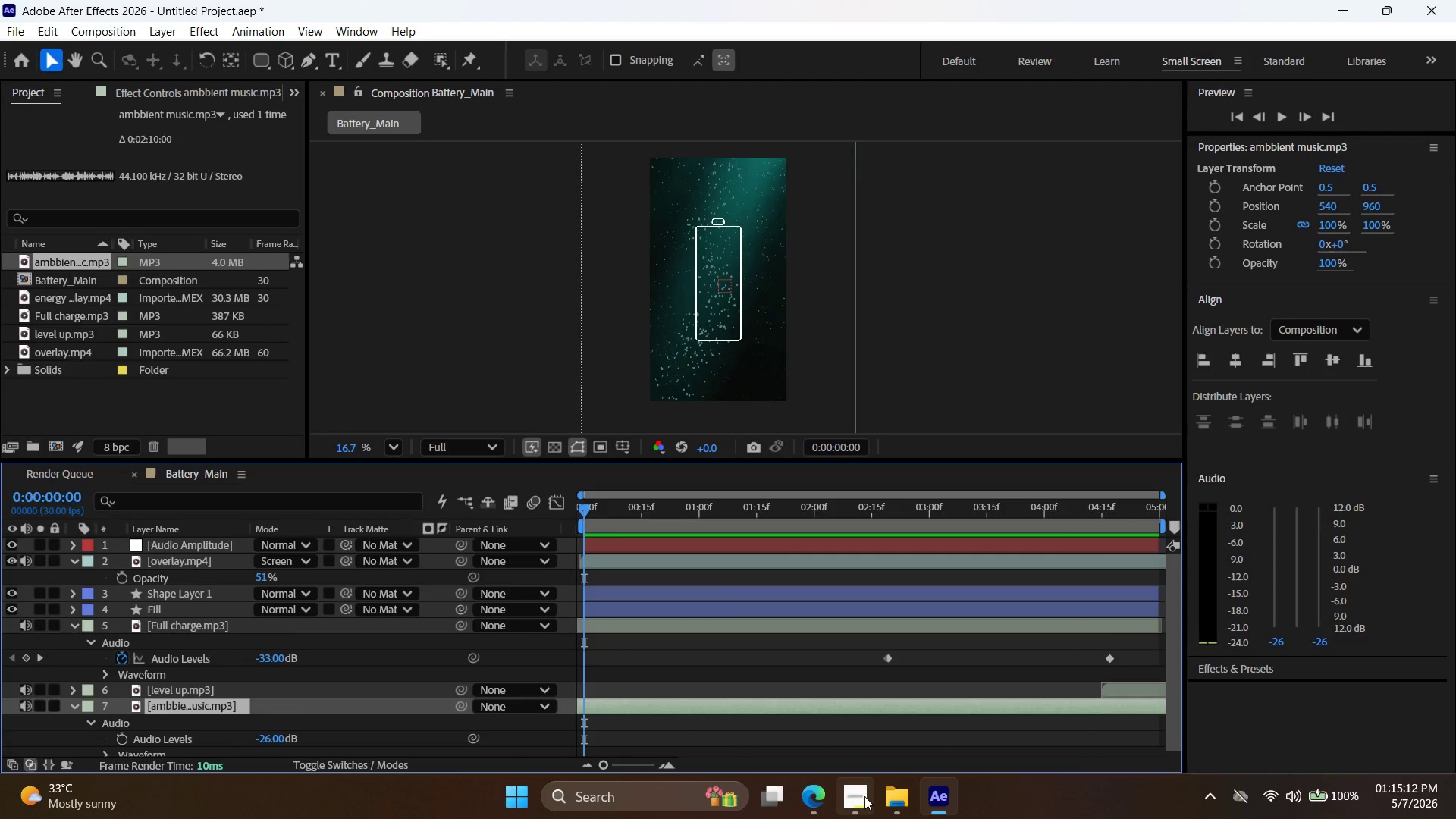 
left_click([865, 801])